 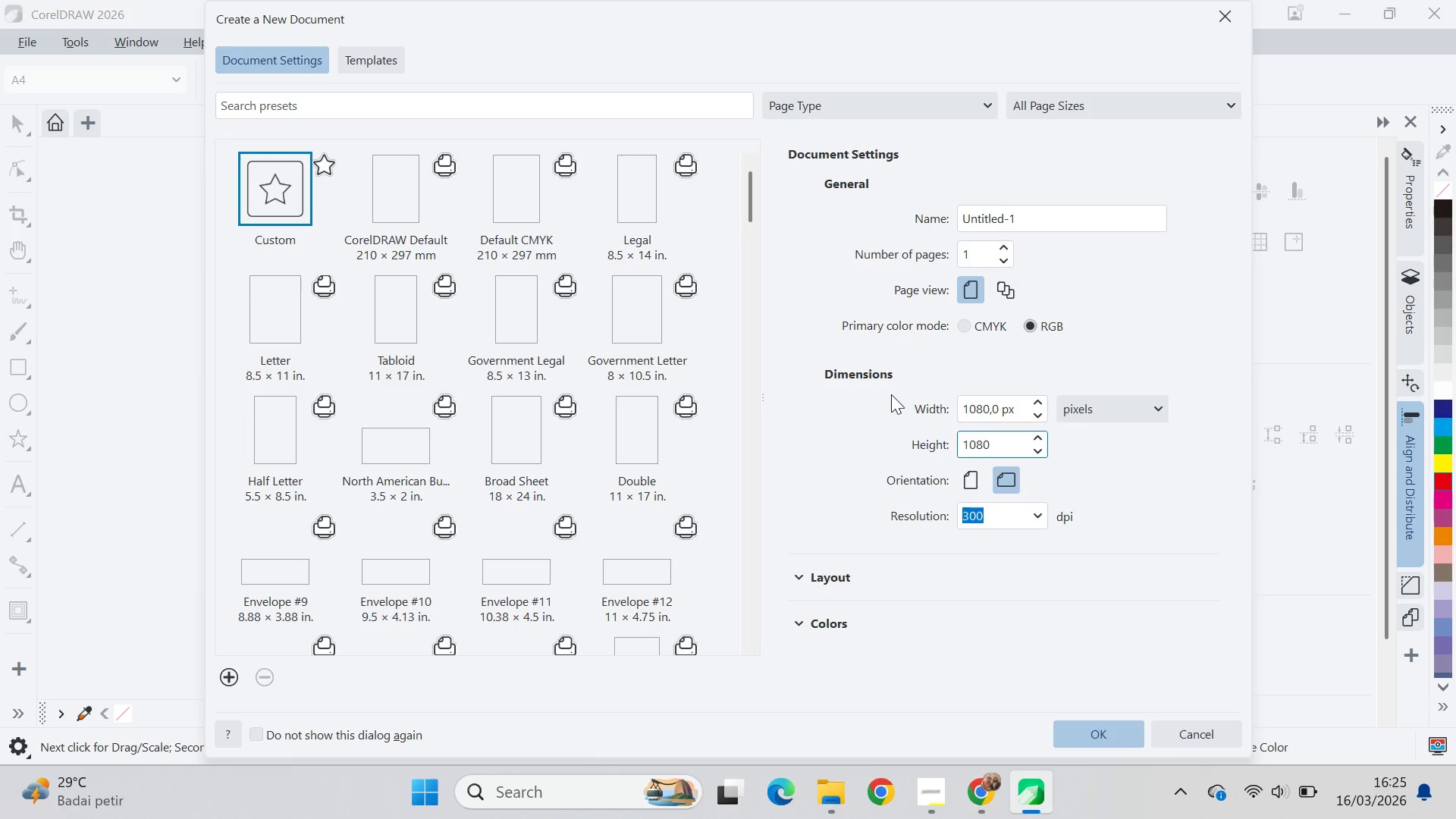 
left_click([1021, 520])
 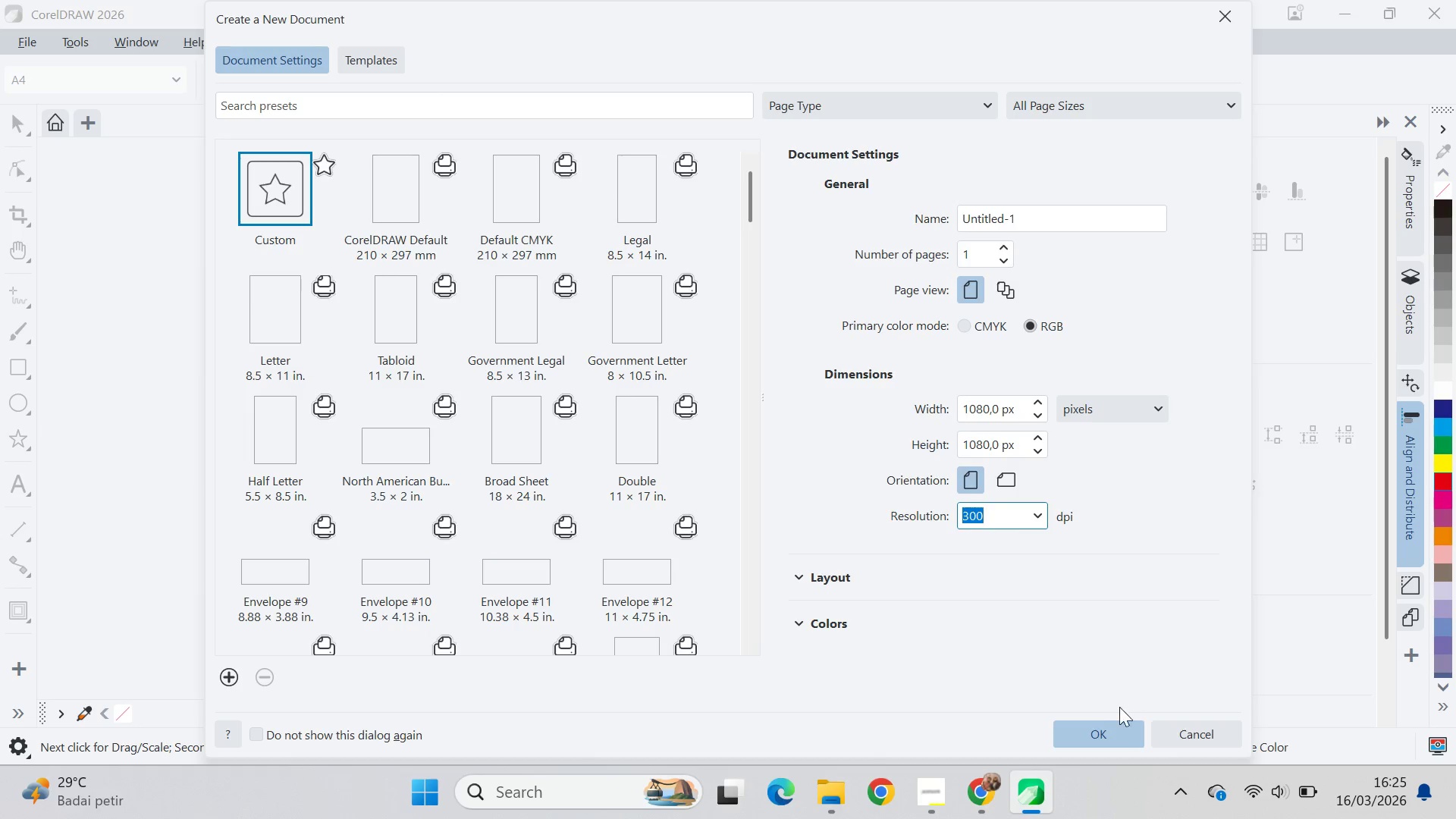 
left_click([1125, 730])
 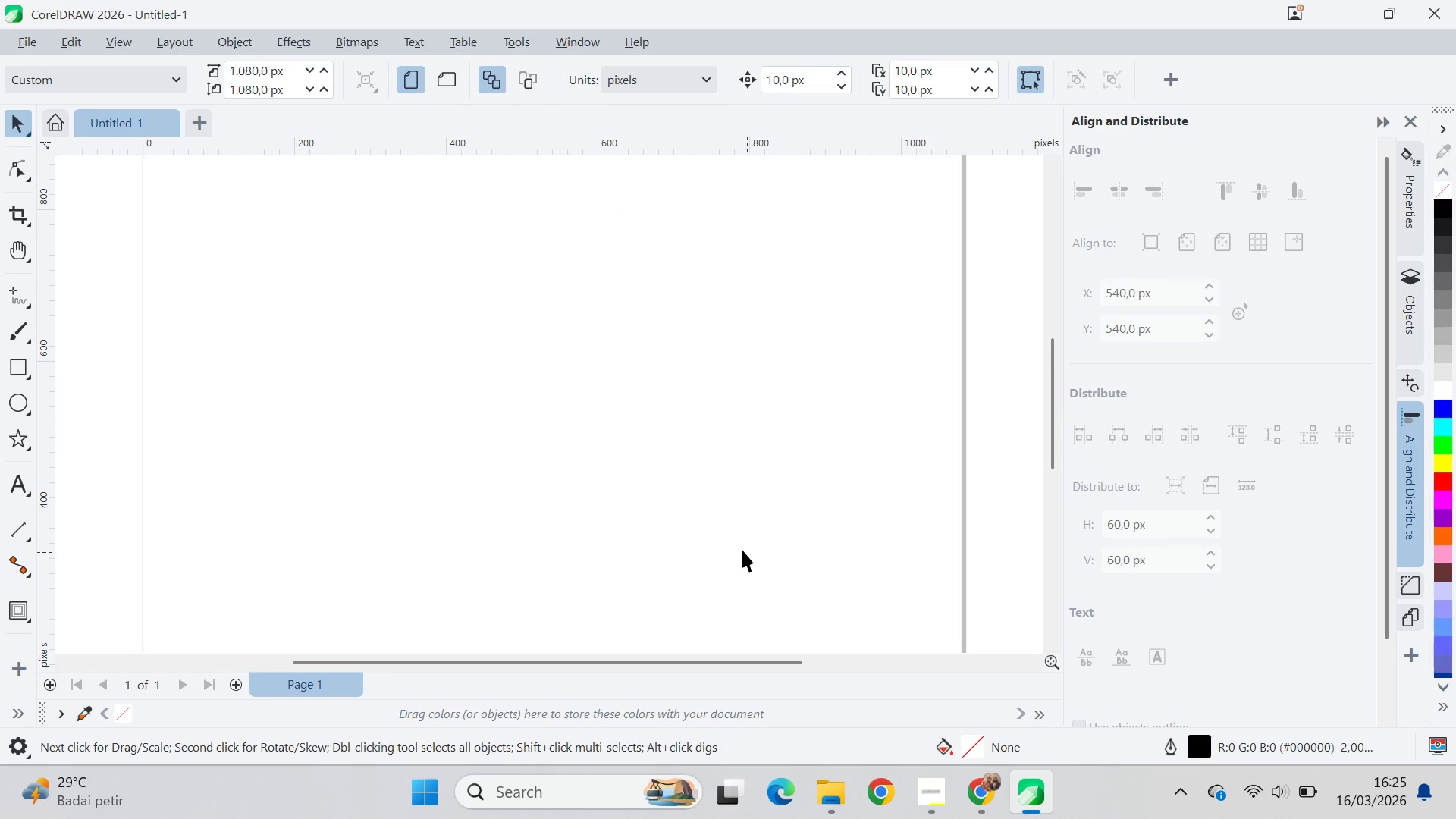 
left_click([519, 416])
 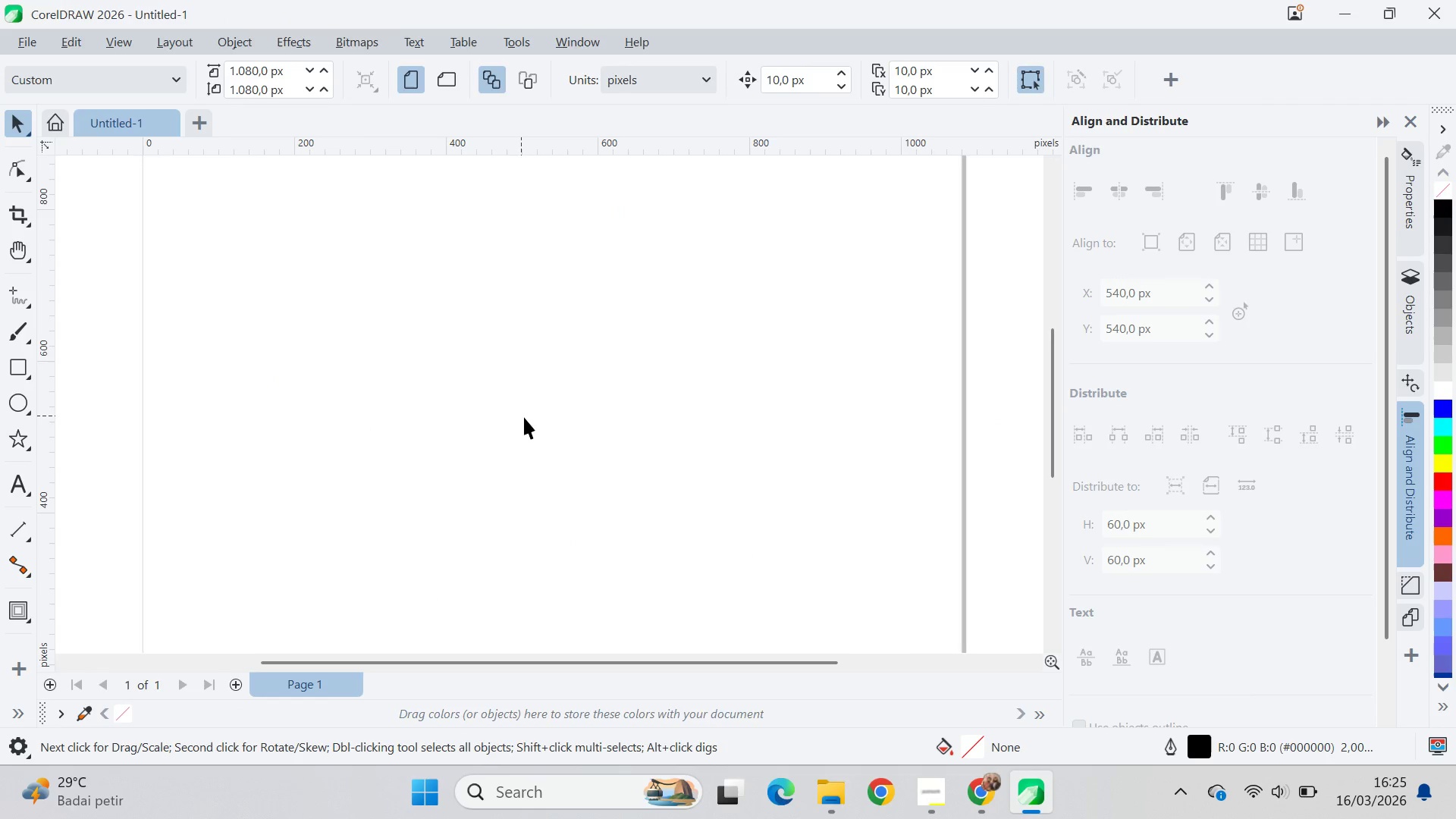 
key(Q)
 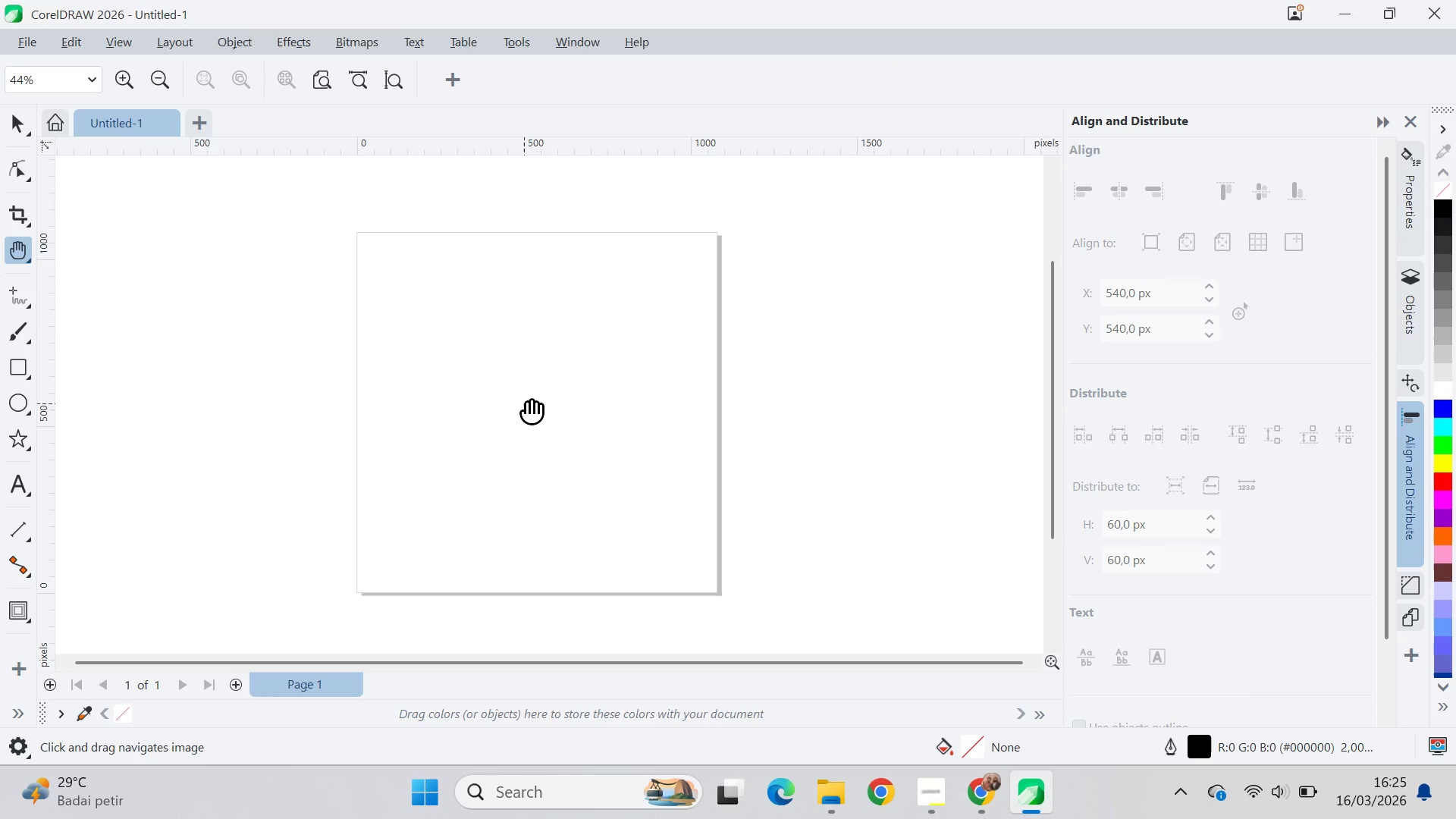 
scroll: coordinate [526, 418], scroll_direction: down, amount: 6.0
 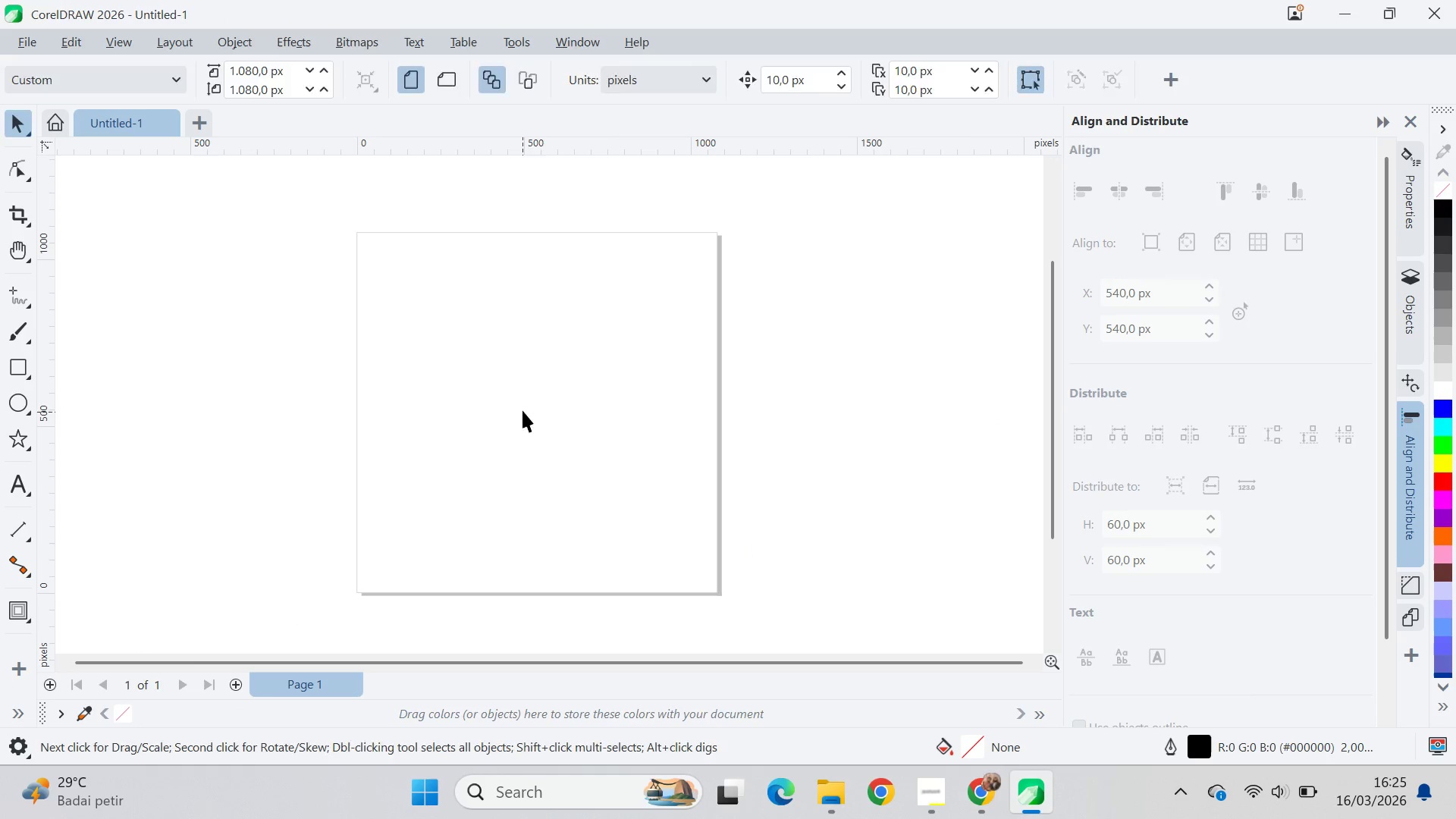 
left_click_drag(start_coordinate=[540, 406], to_coordinate=[606, 425])
 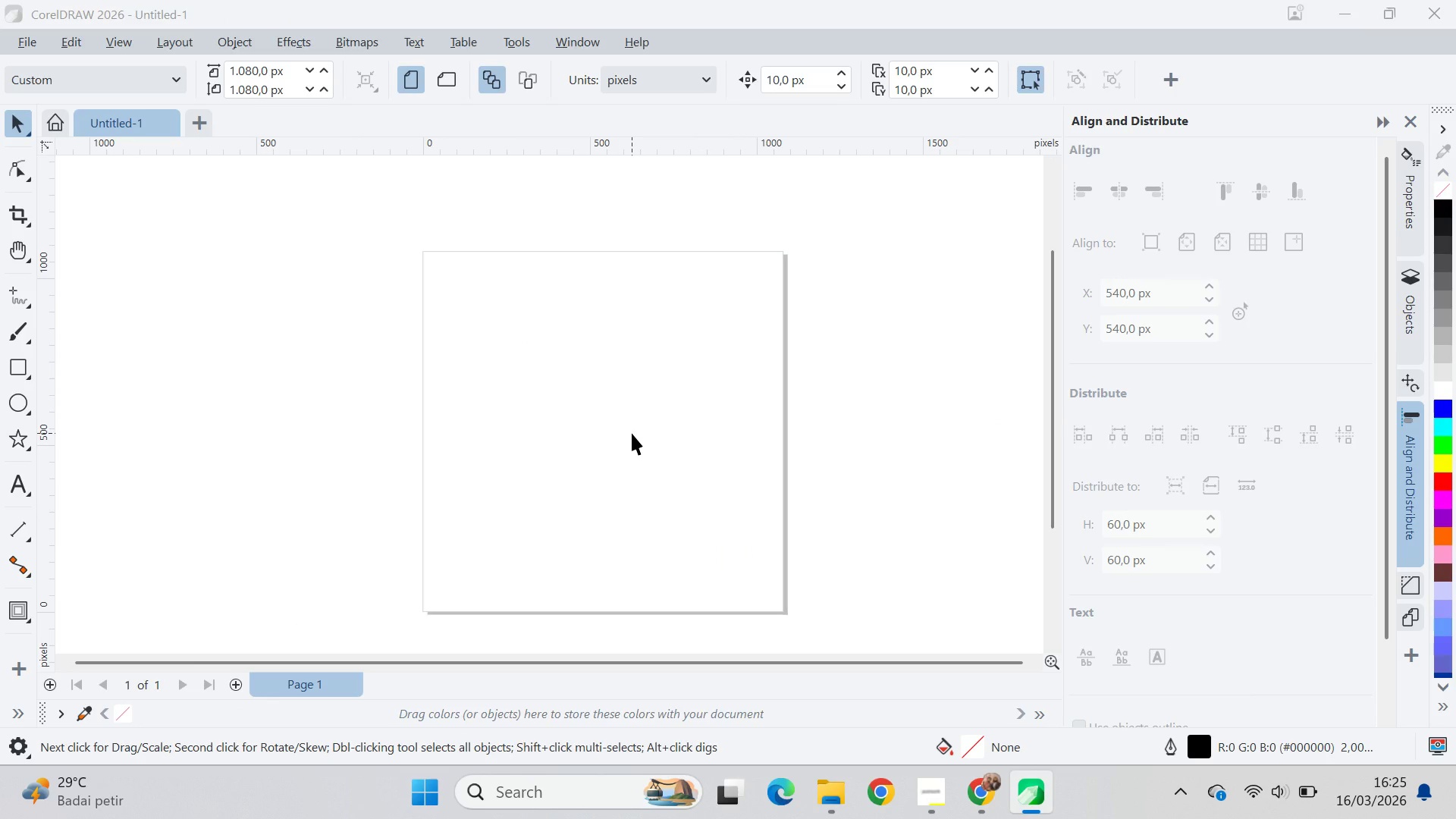 
key(V)
 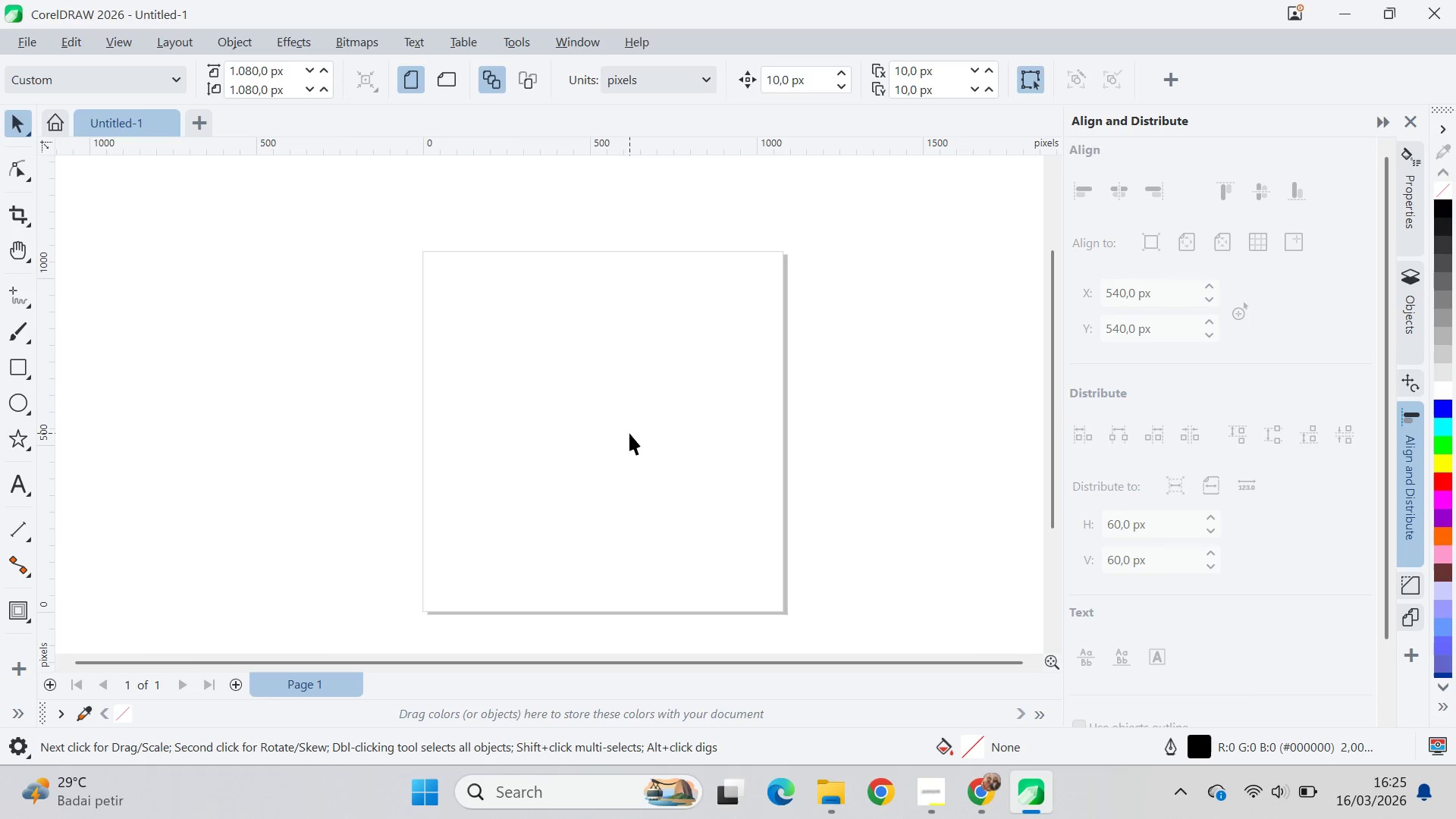 
left_click_drag(start_coordinate=[626, 431], to_coordinate=[630, 433])
 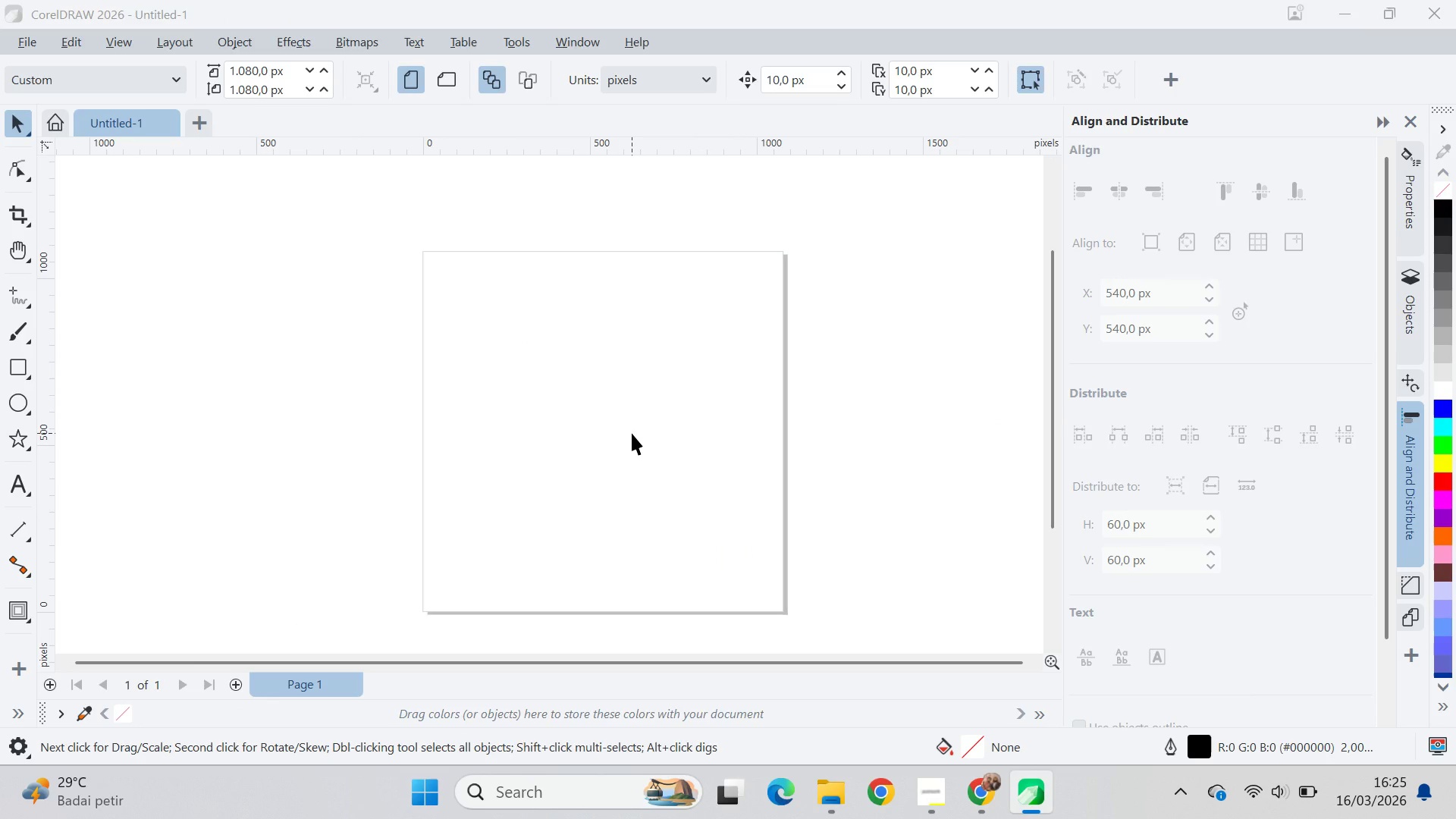 
key(Alt+AltLeft)
 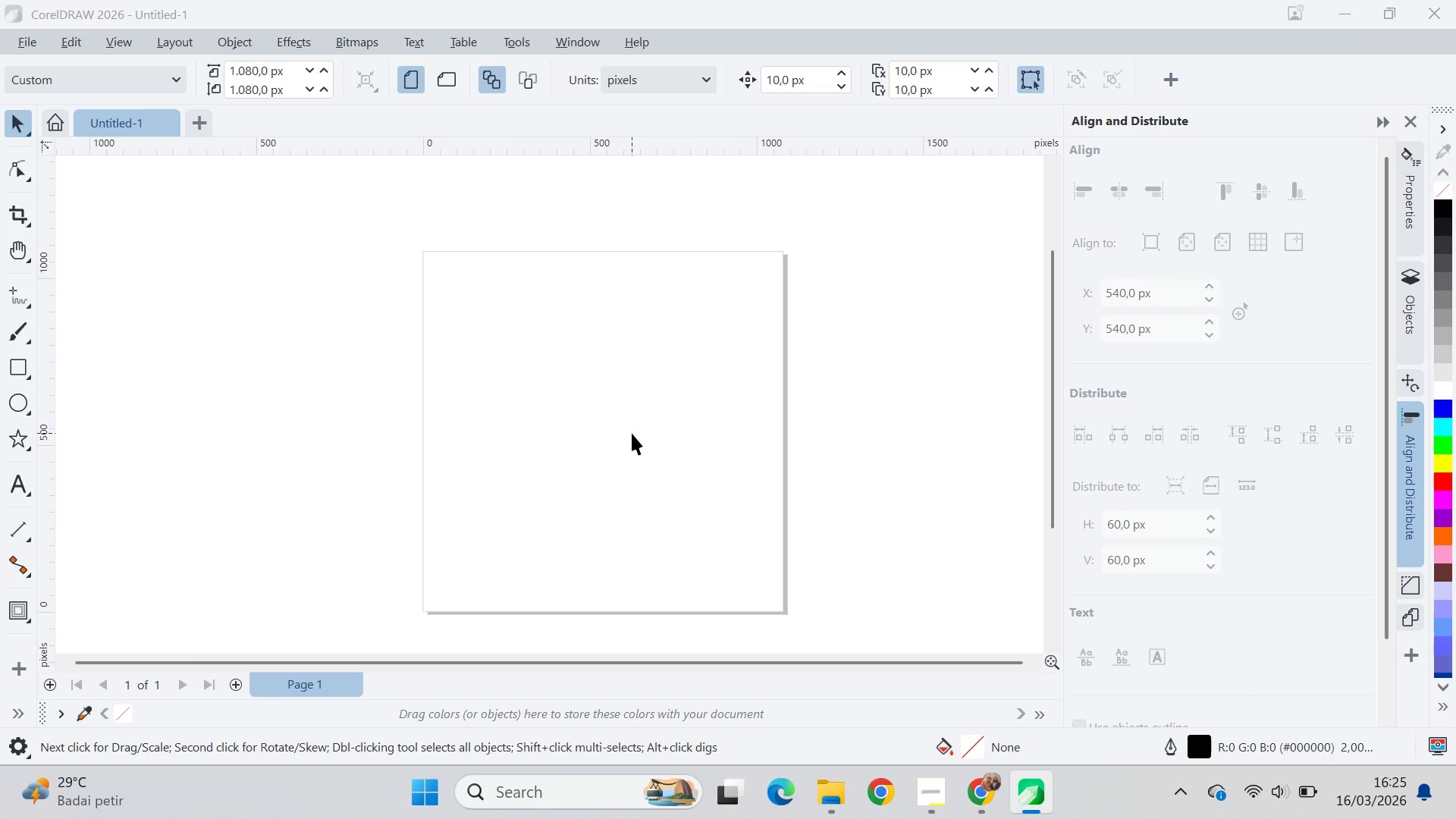 
key(Alt+Tab)
 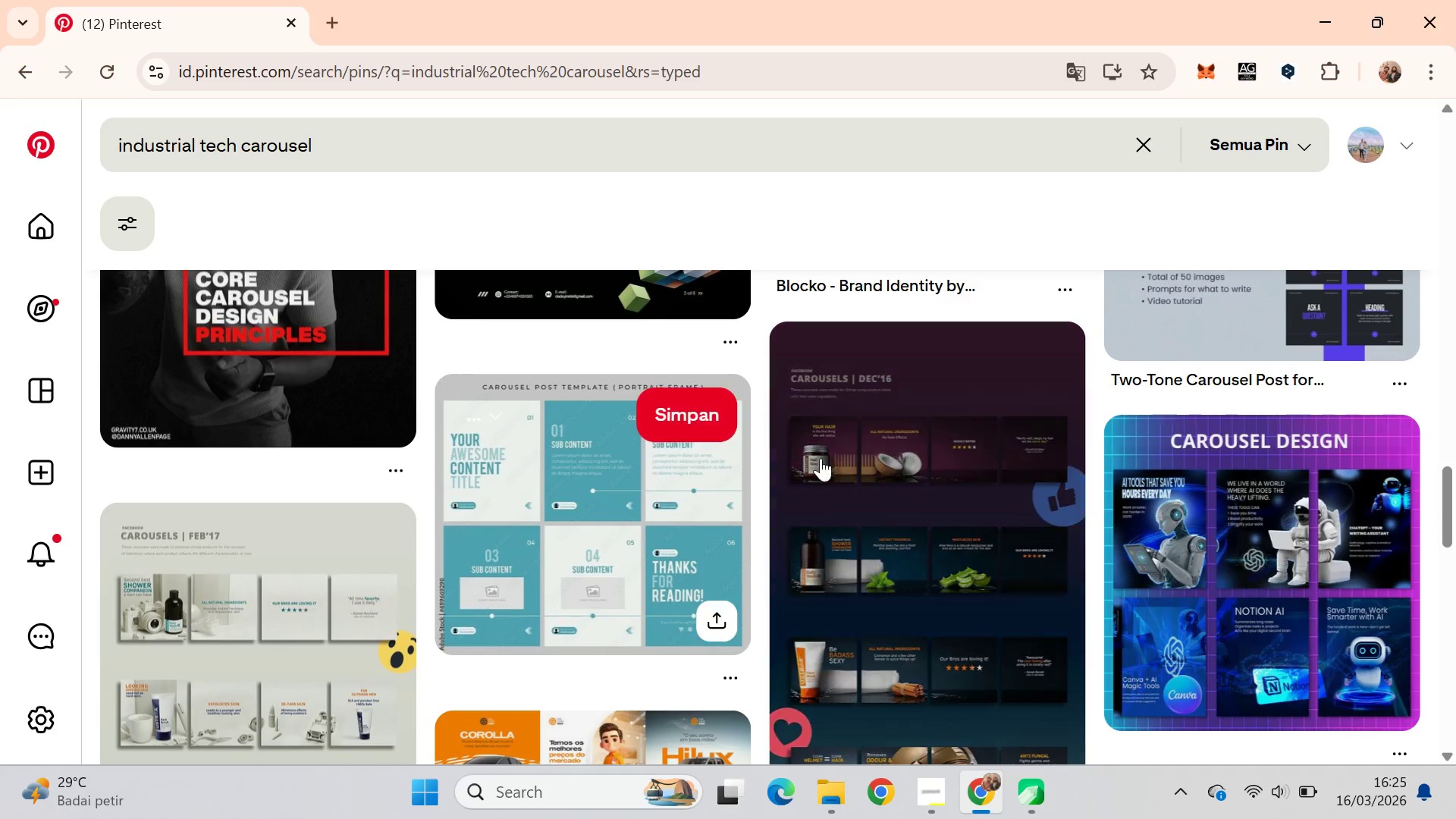 
key(Alt+AltLeft)
 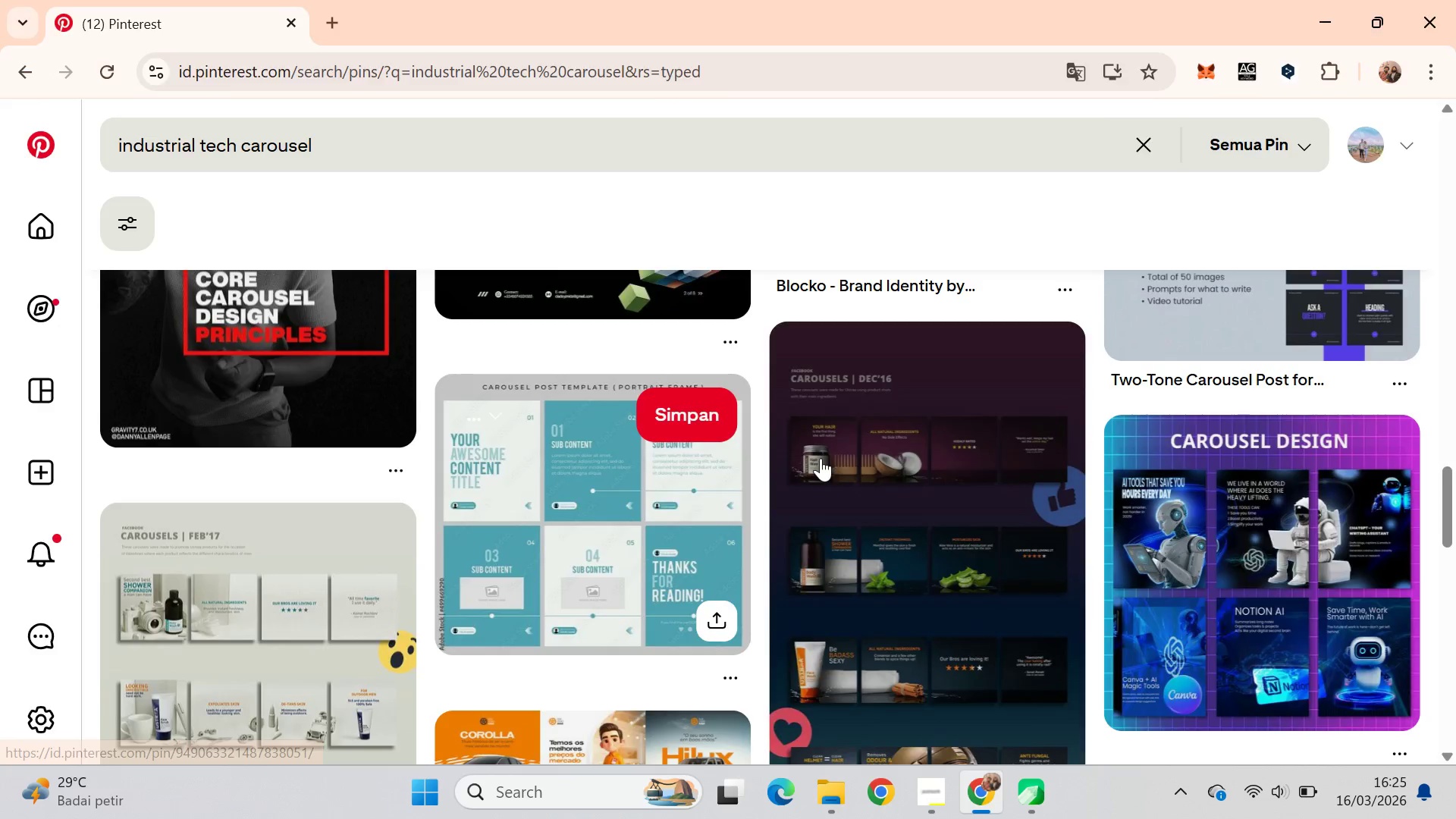 
key(Alt+Tab)
 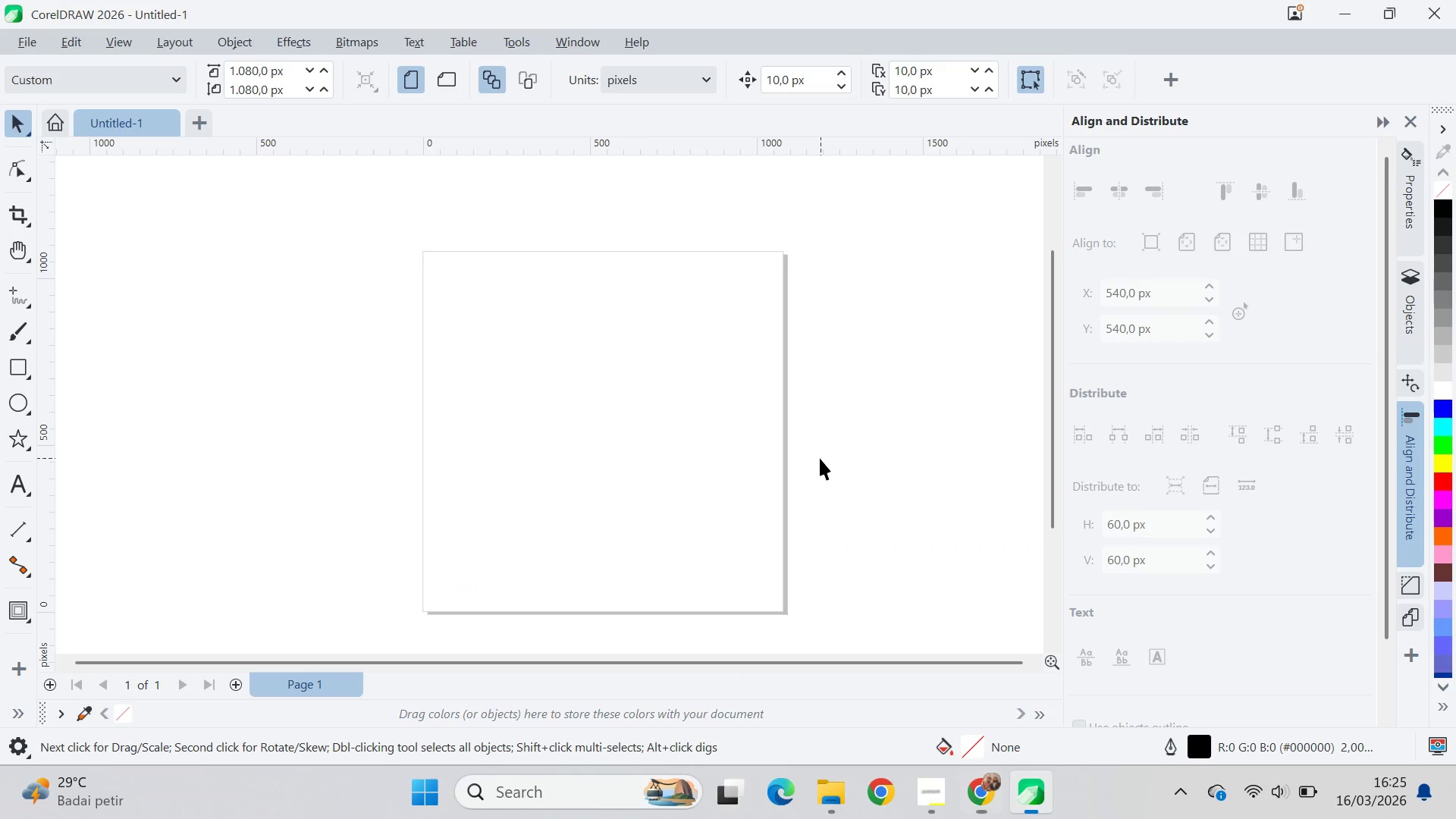 
key(Alt+Tab)
 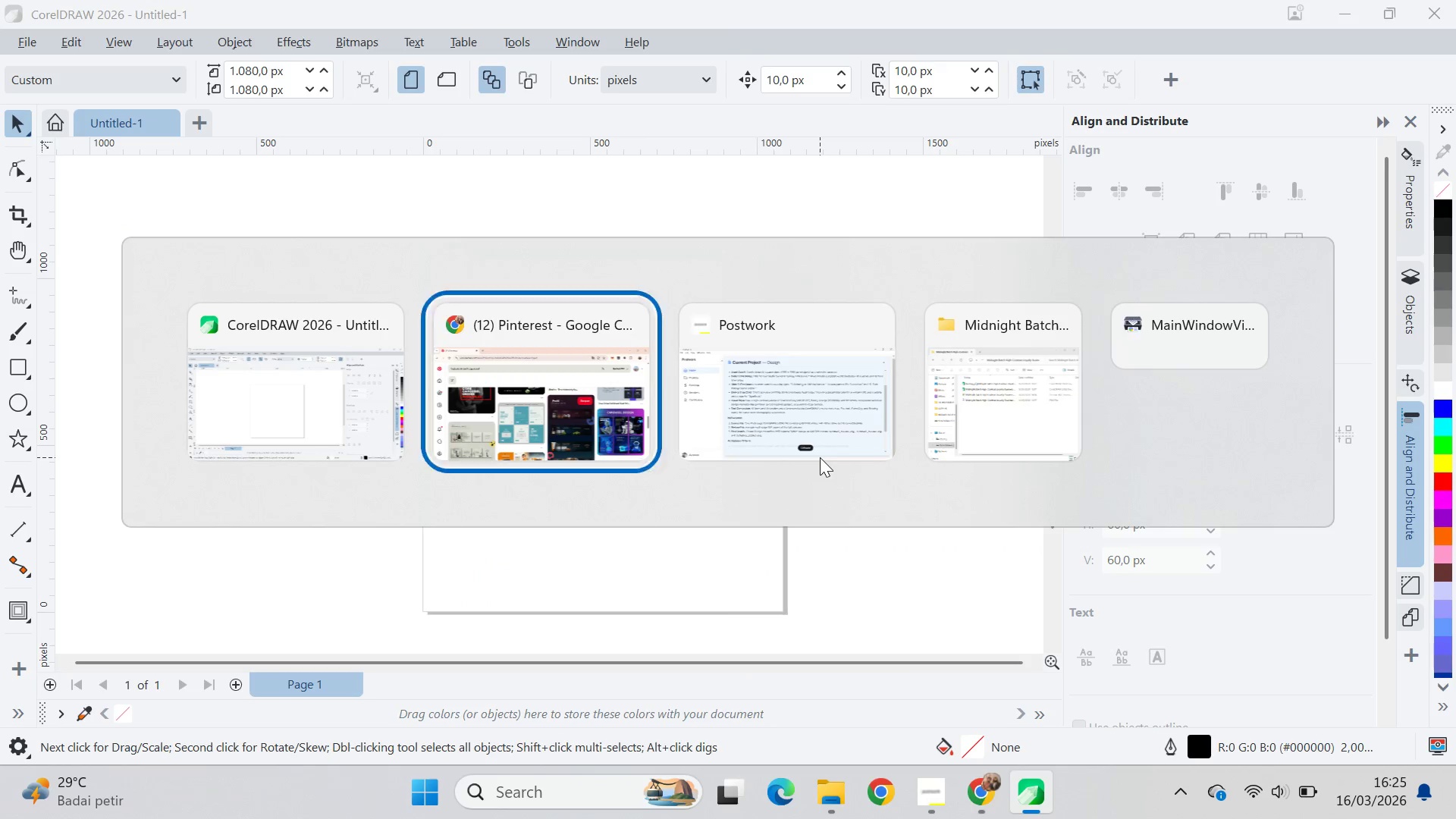 
key(Alt+Tab)